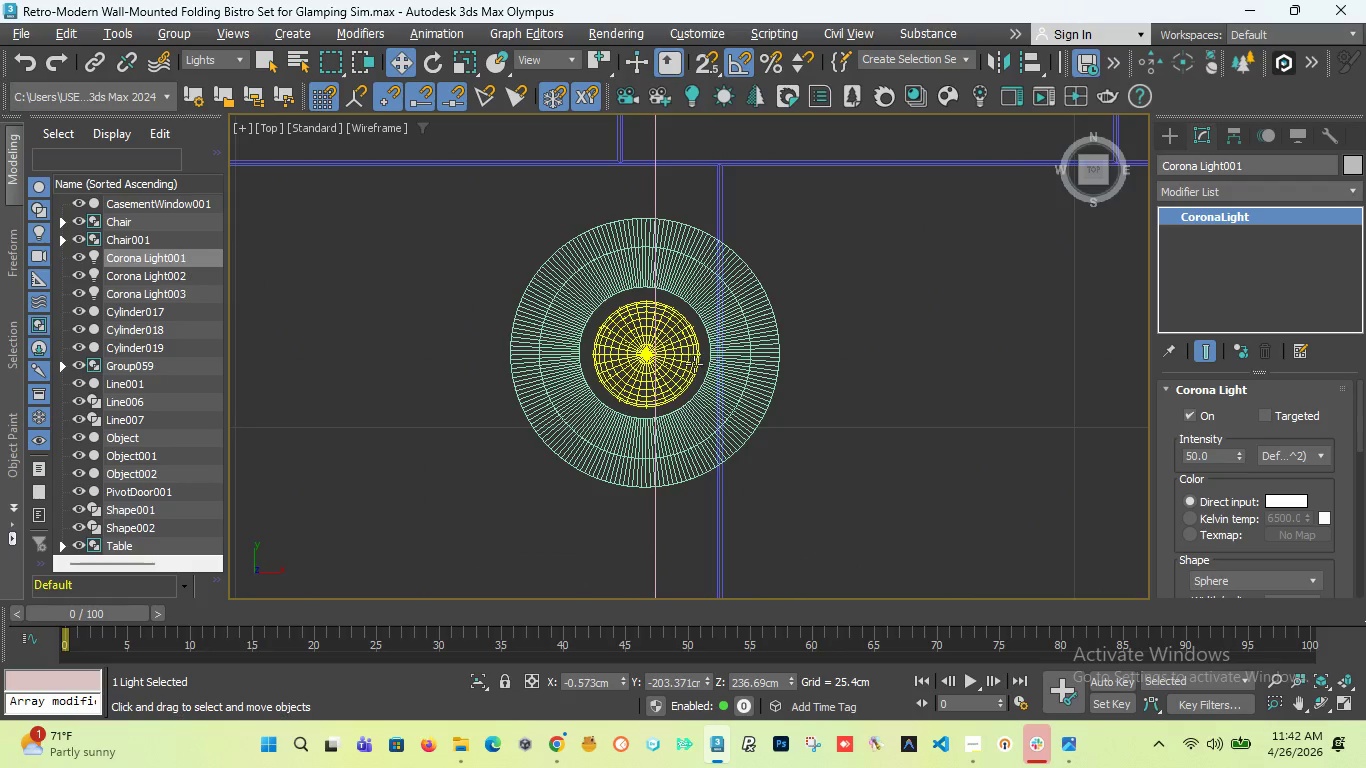 
scroll: coordinate [644, 323], scroll_direction: down, amount: 13.0
 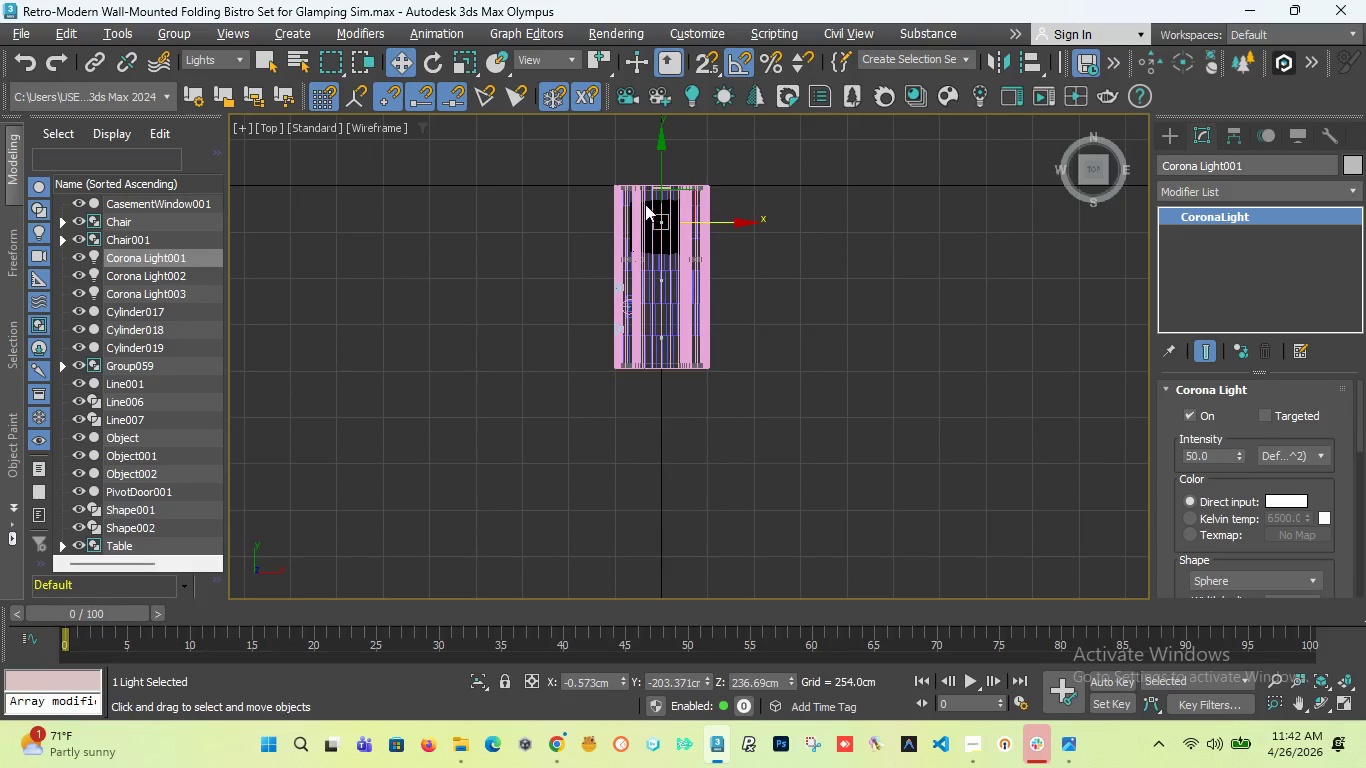 
scroll: coordinate [645, 203], scroll_direction: up, amount: 2.0
 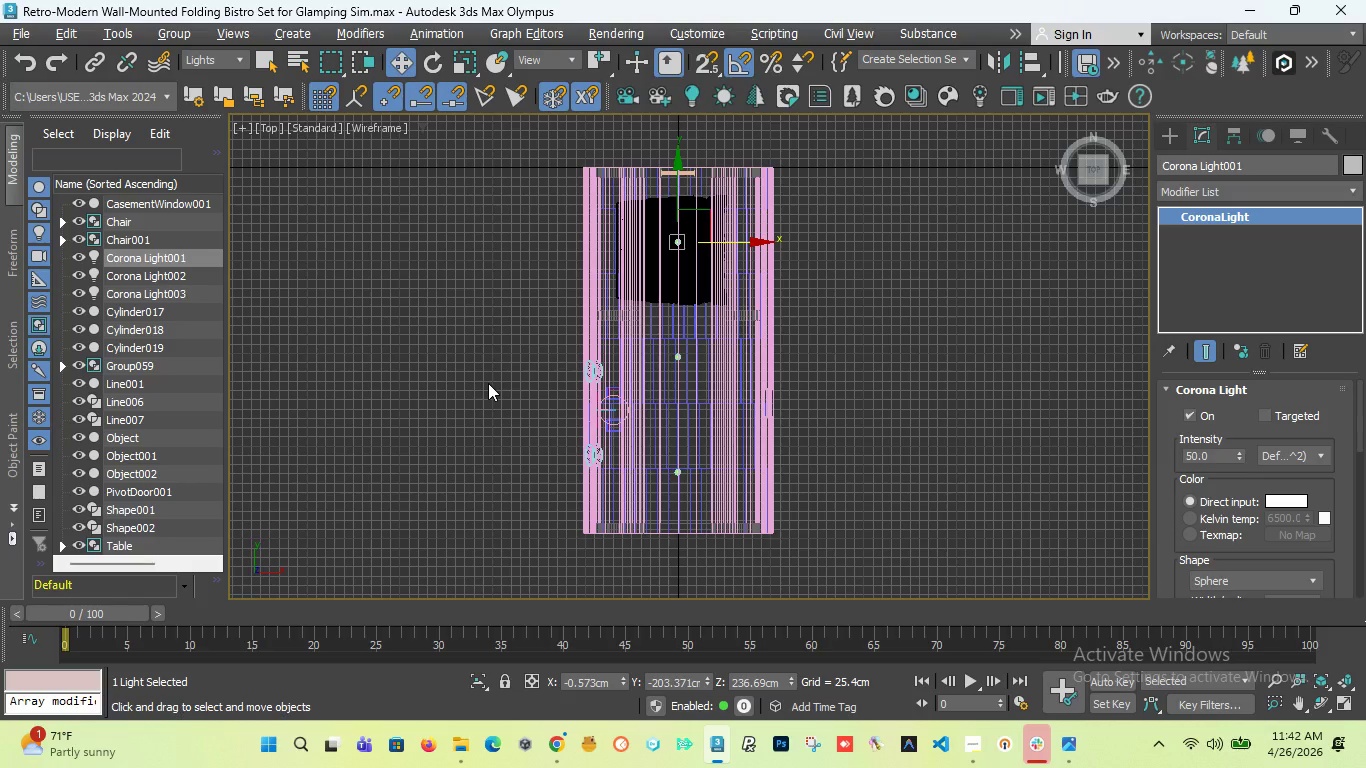 
wait(8.68)
 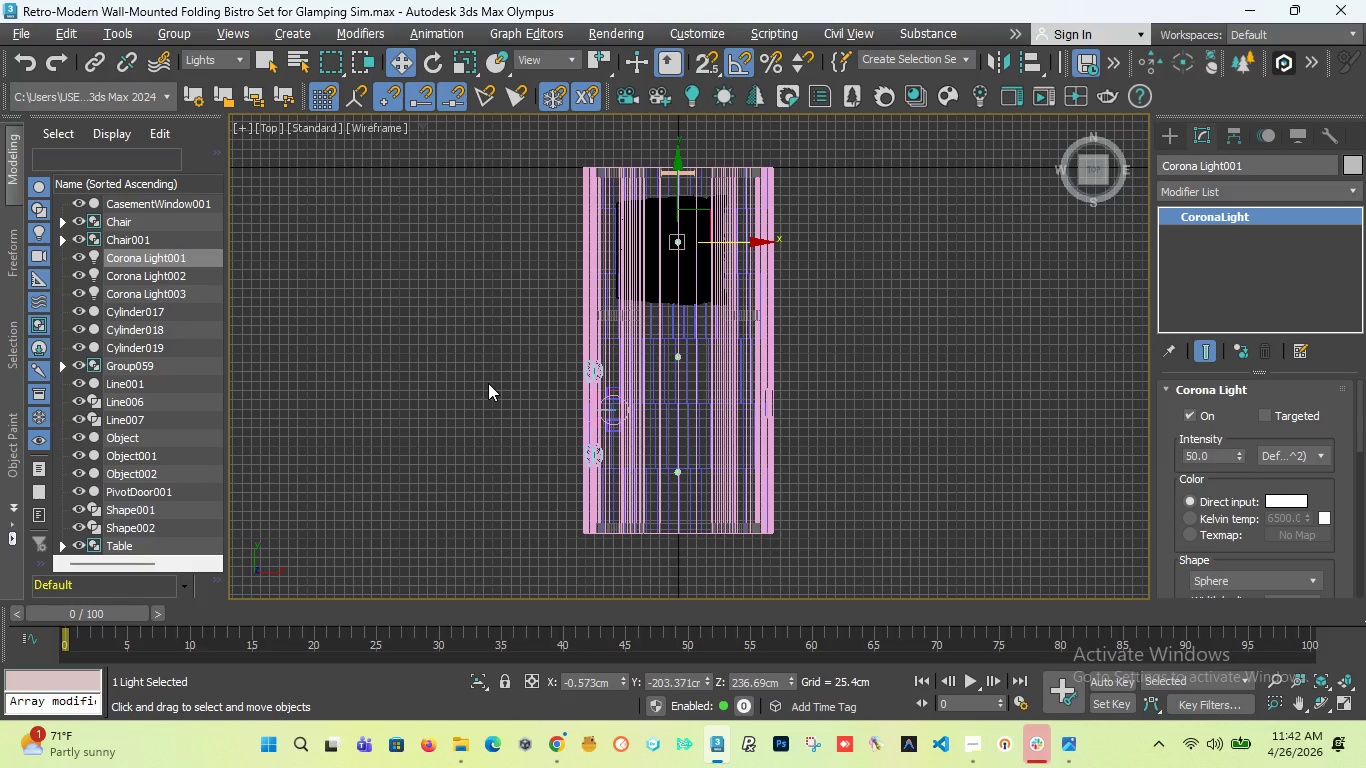 
scroll: coordinate [676, 359], scroll_direction: up, amount: 10.0
 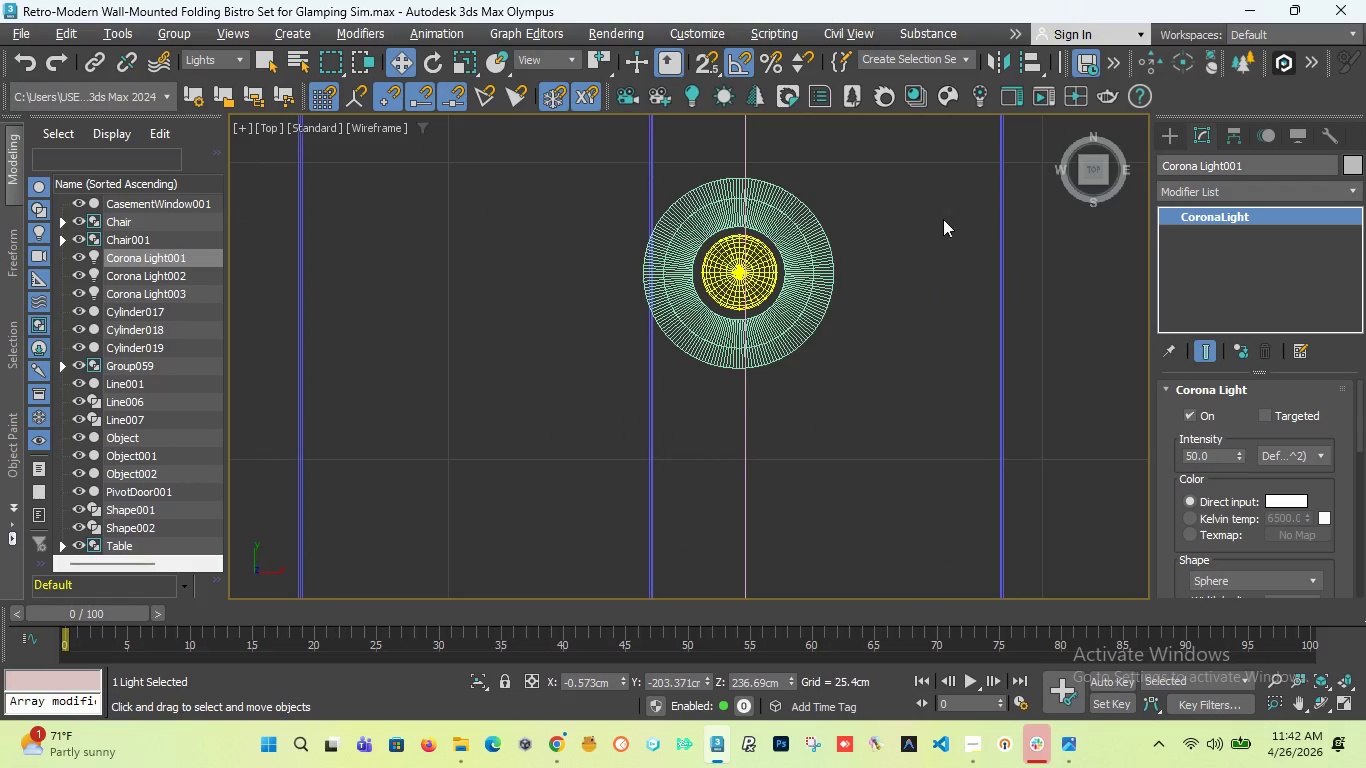 
scroll: coordinate [613, 346], scroll_direction: down, amount: 11.0
 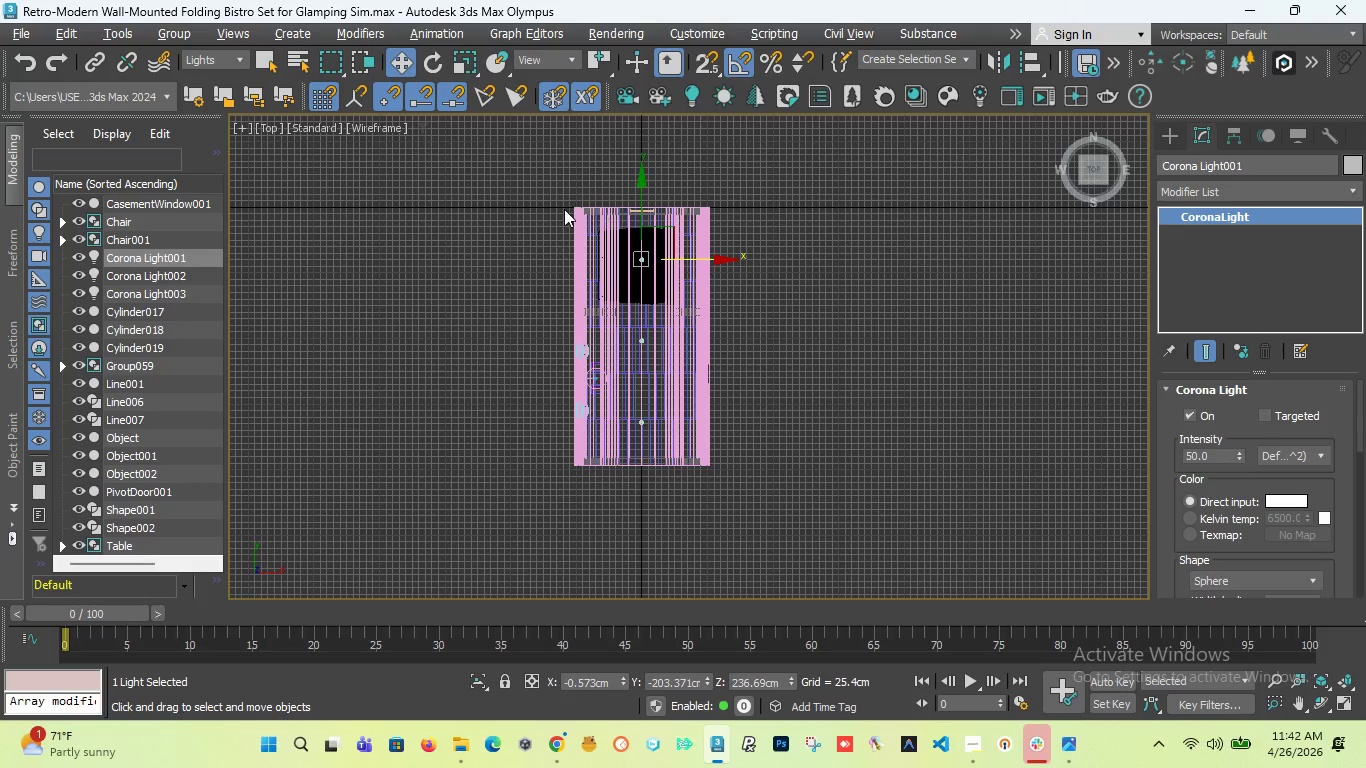 
scroll: coordinate [544, 198], scroll_direction: up, amount: 2.0
 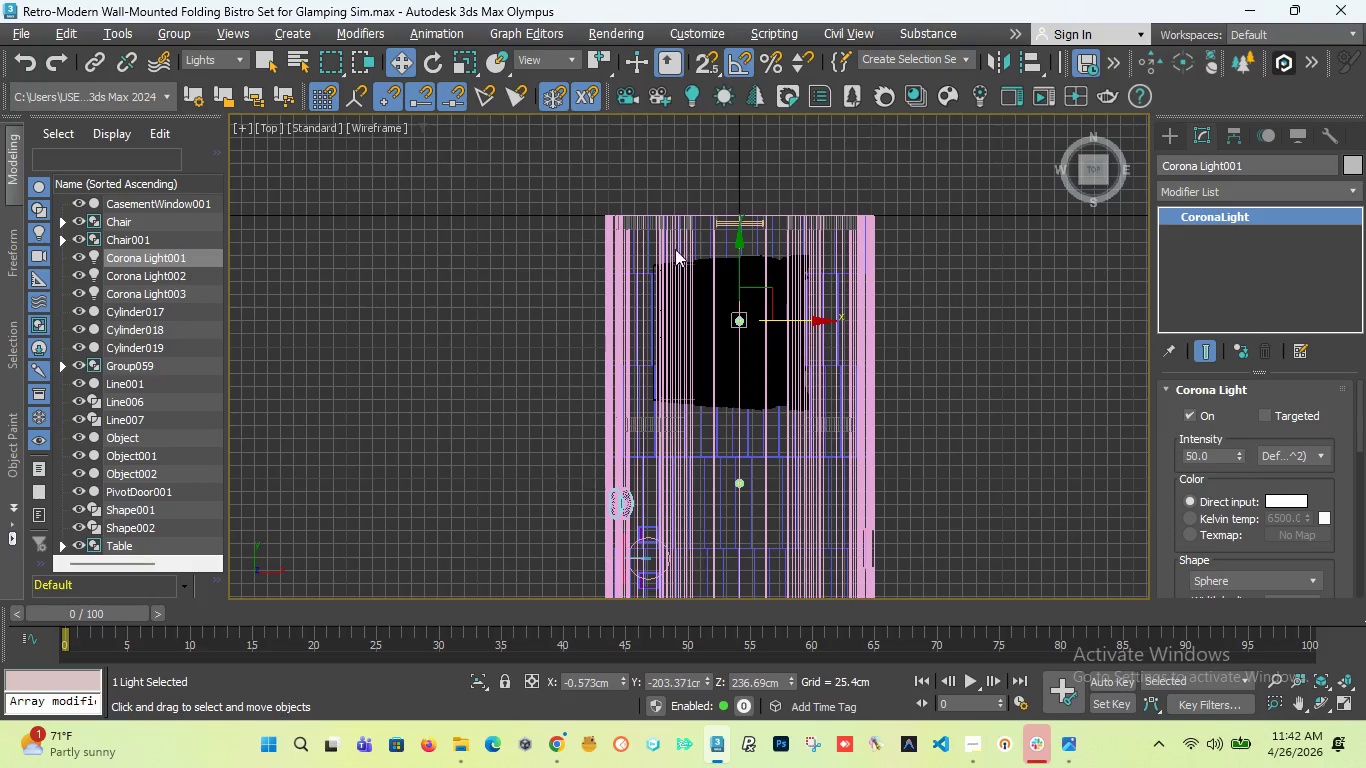 
scroll: coordinate [710, 256], scroll_direction: down, amount: 3.0
 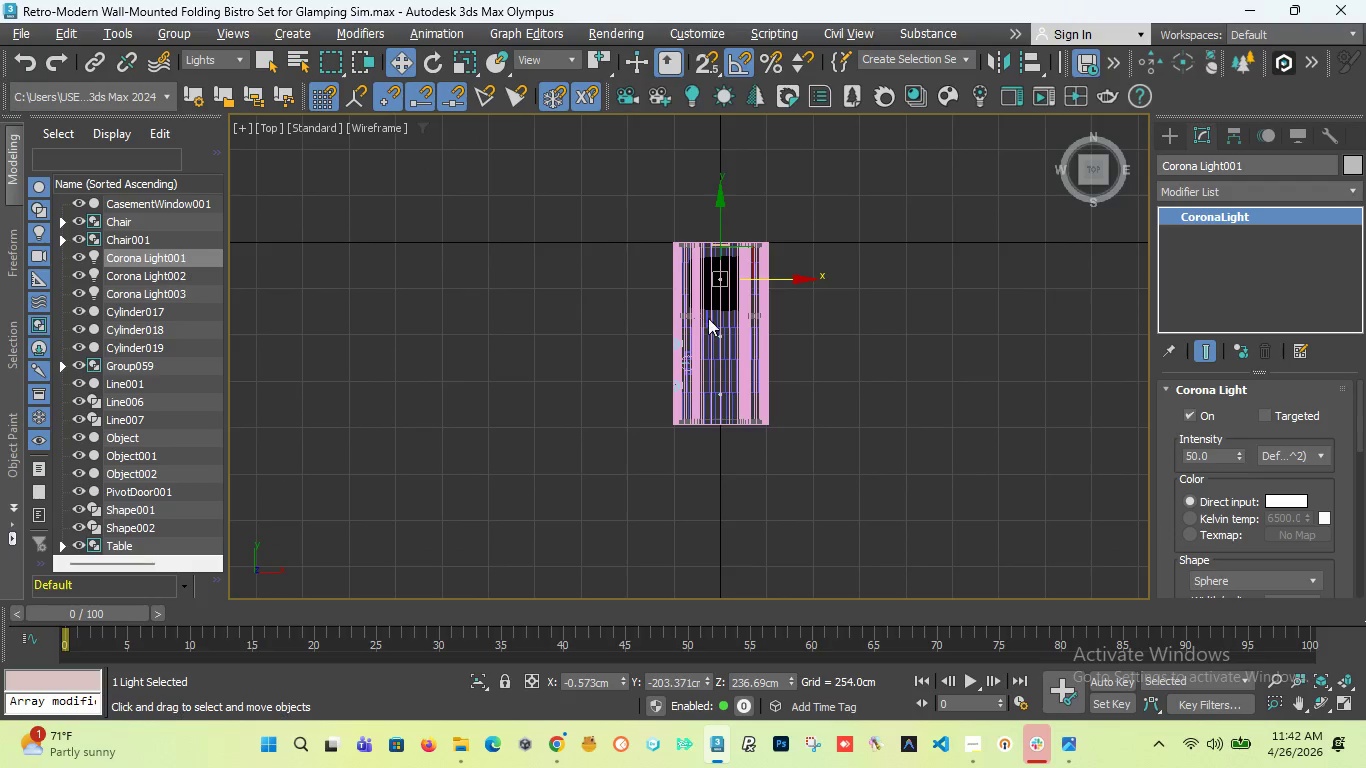 
scroll: coordinate [711, 311], scroll_direction: up, amount: 2.0
 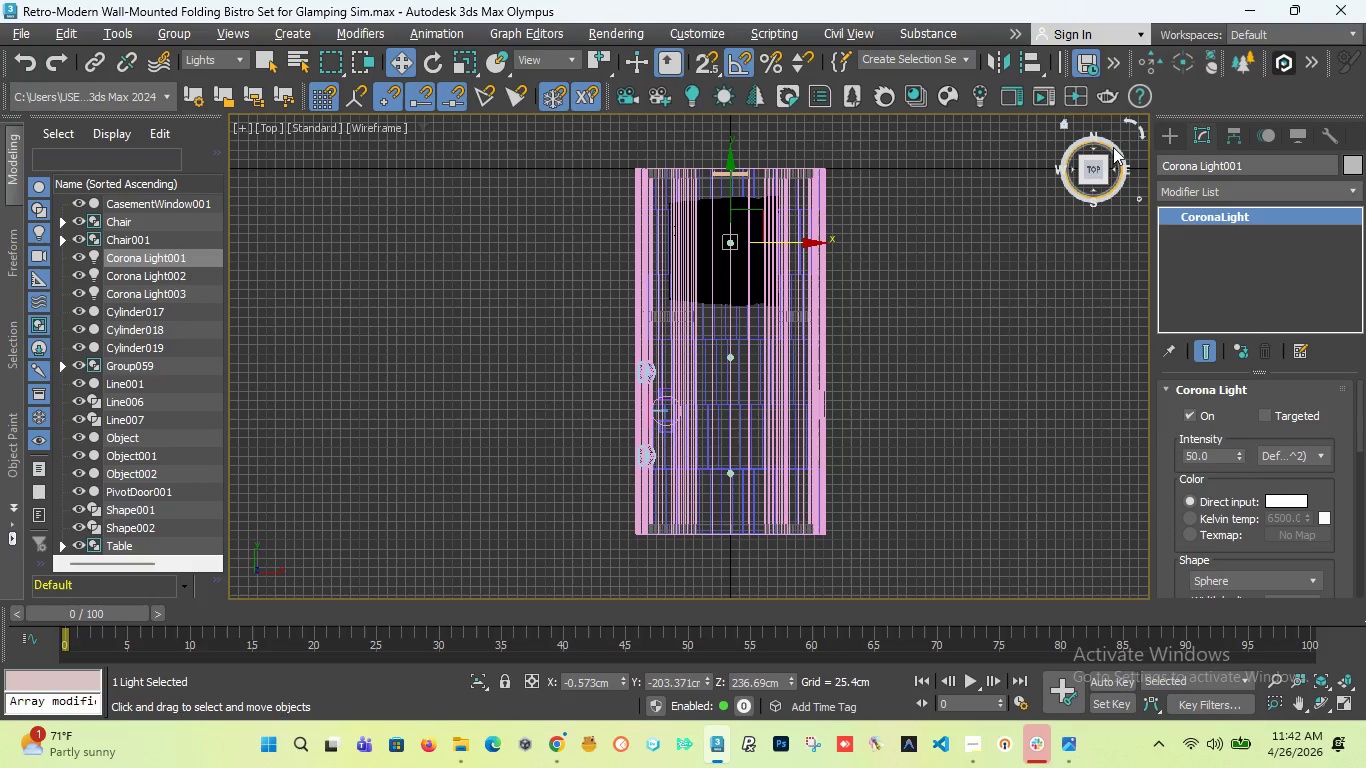 
left_click_drag(start_coordinate=[1095, 172], to_coordinate=[1145, 141])
 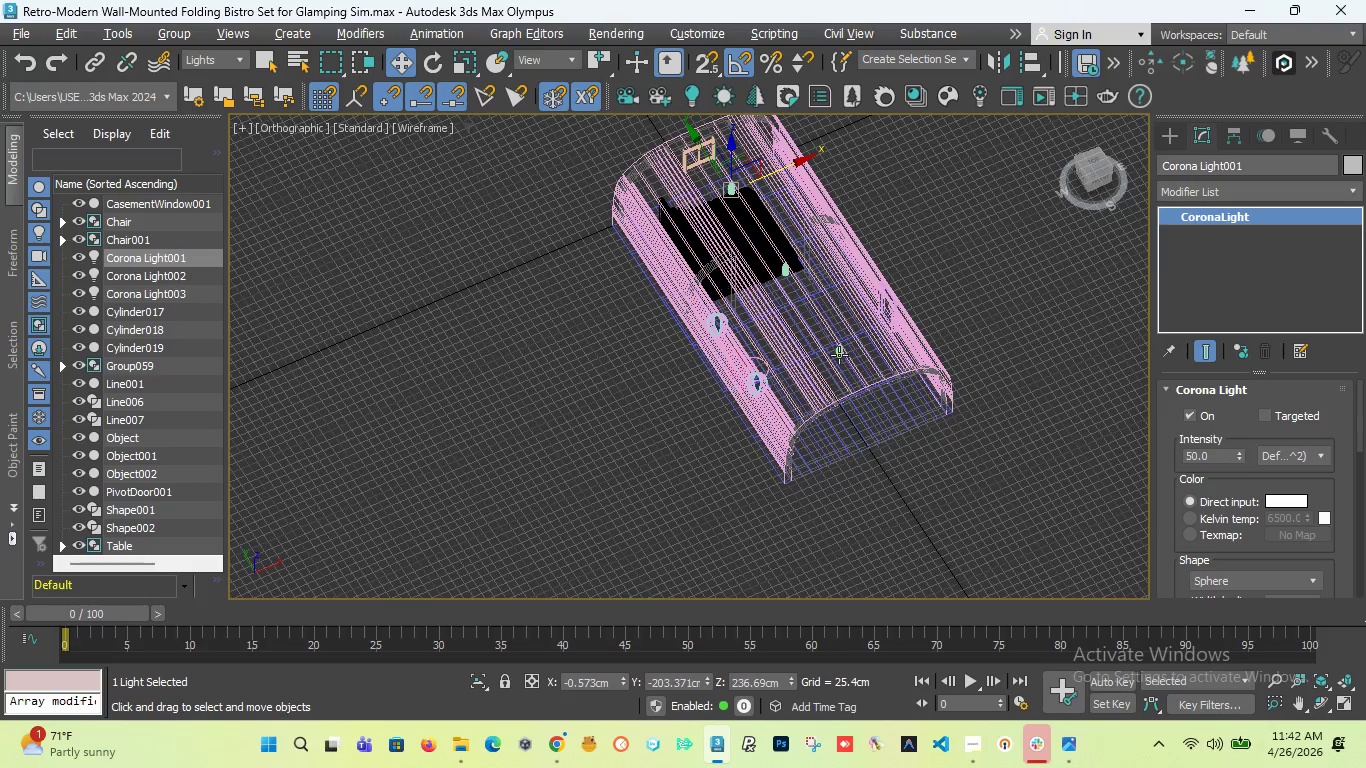 
scroll: coordinate [839, 355], scroll_direction: up, amount: 13.0
 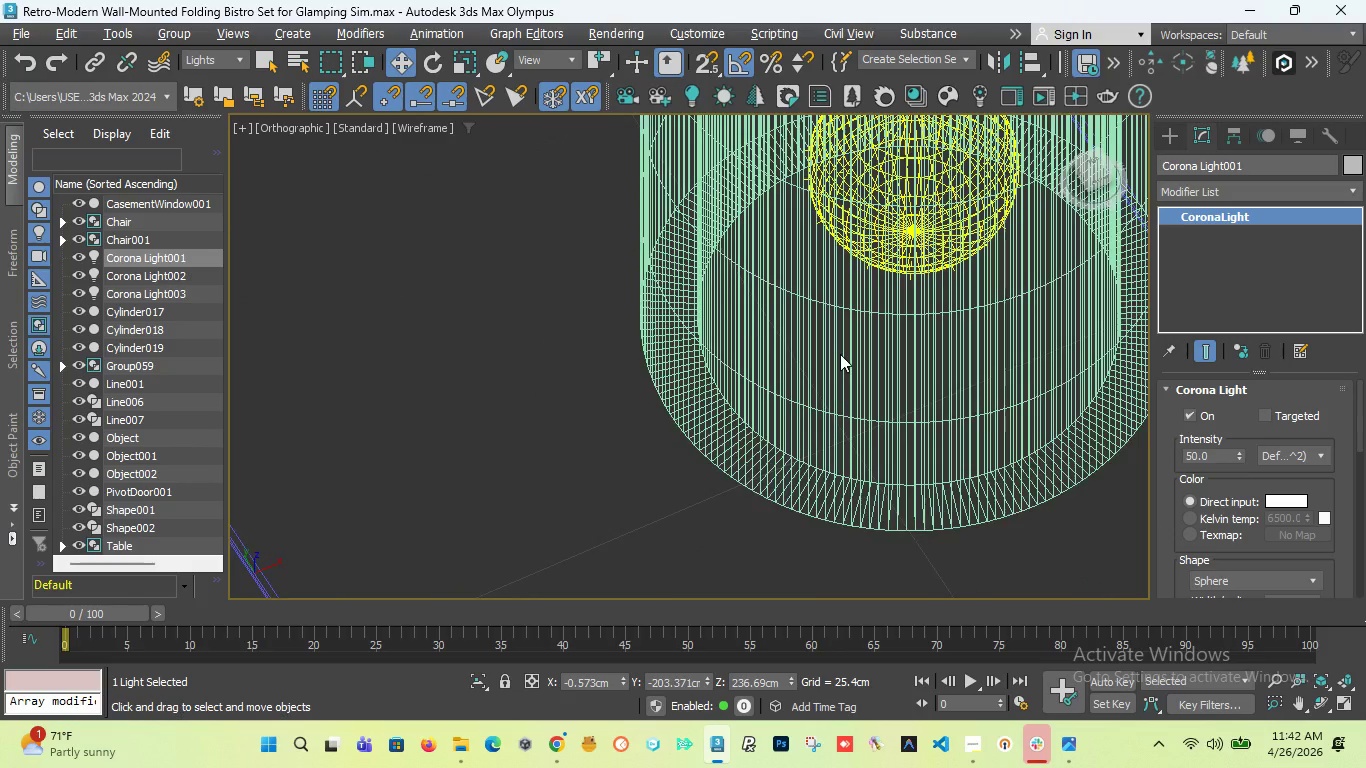 
scroll: coordinate [840, 354], scroll_direction: down, amount: 1.0
 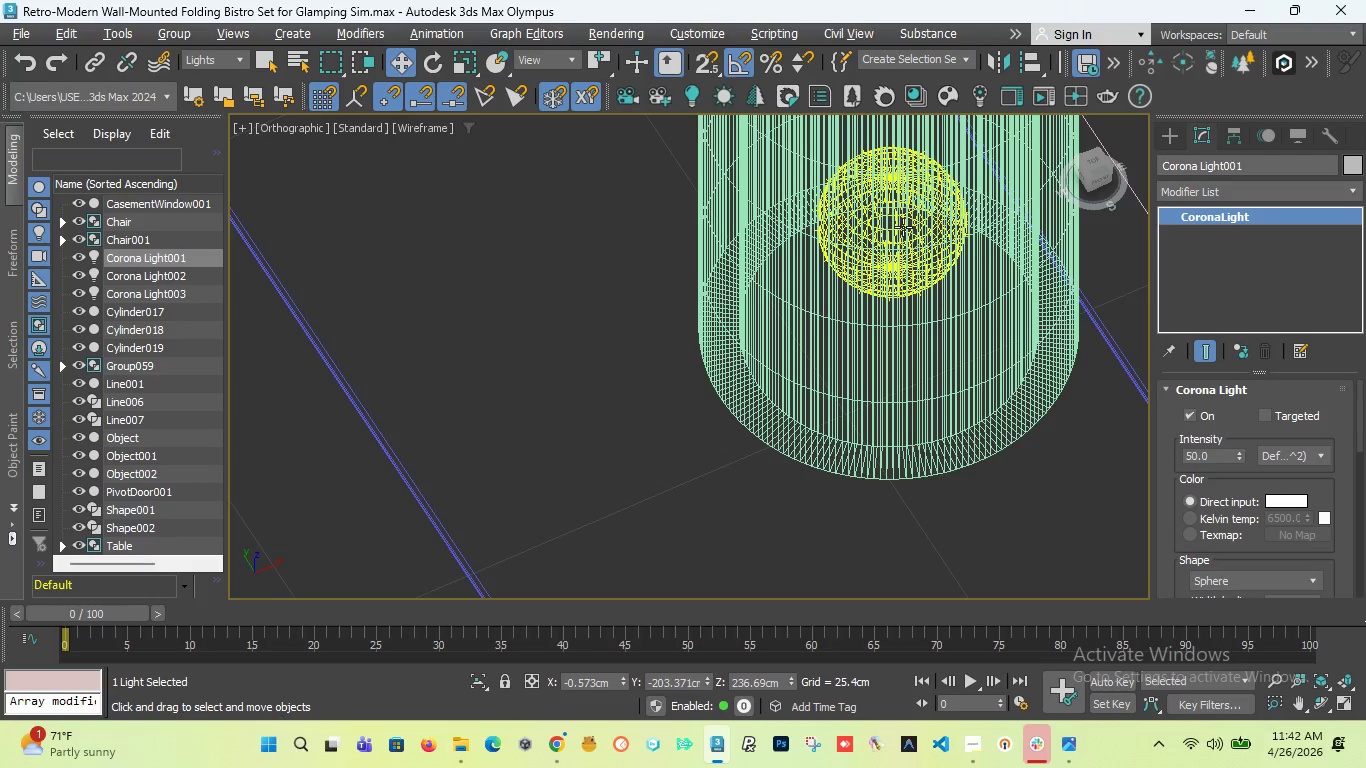 
left_click([903, 227])
 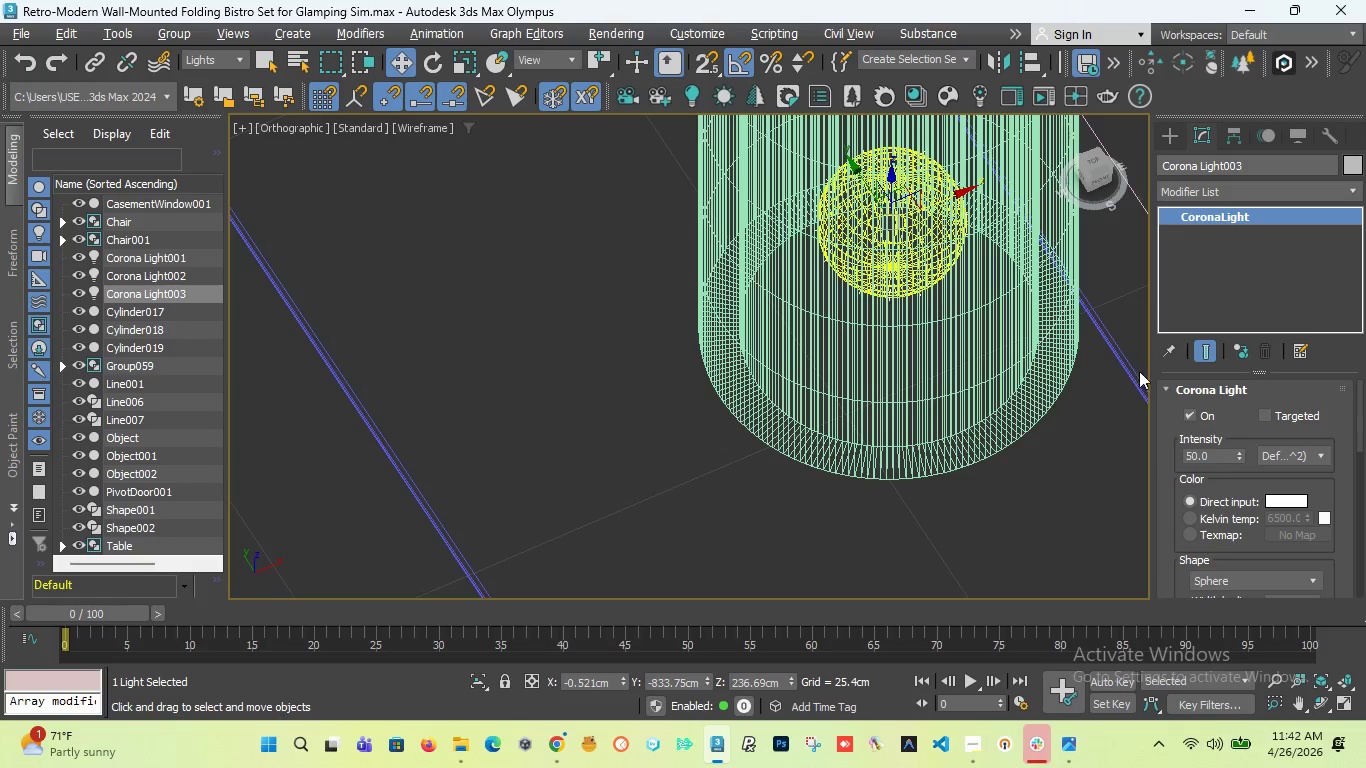 
key(T)
 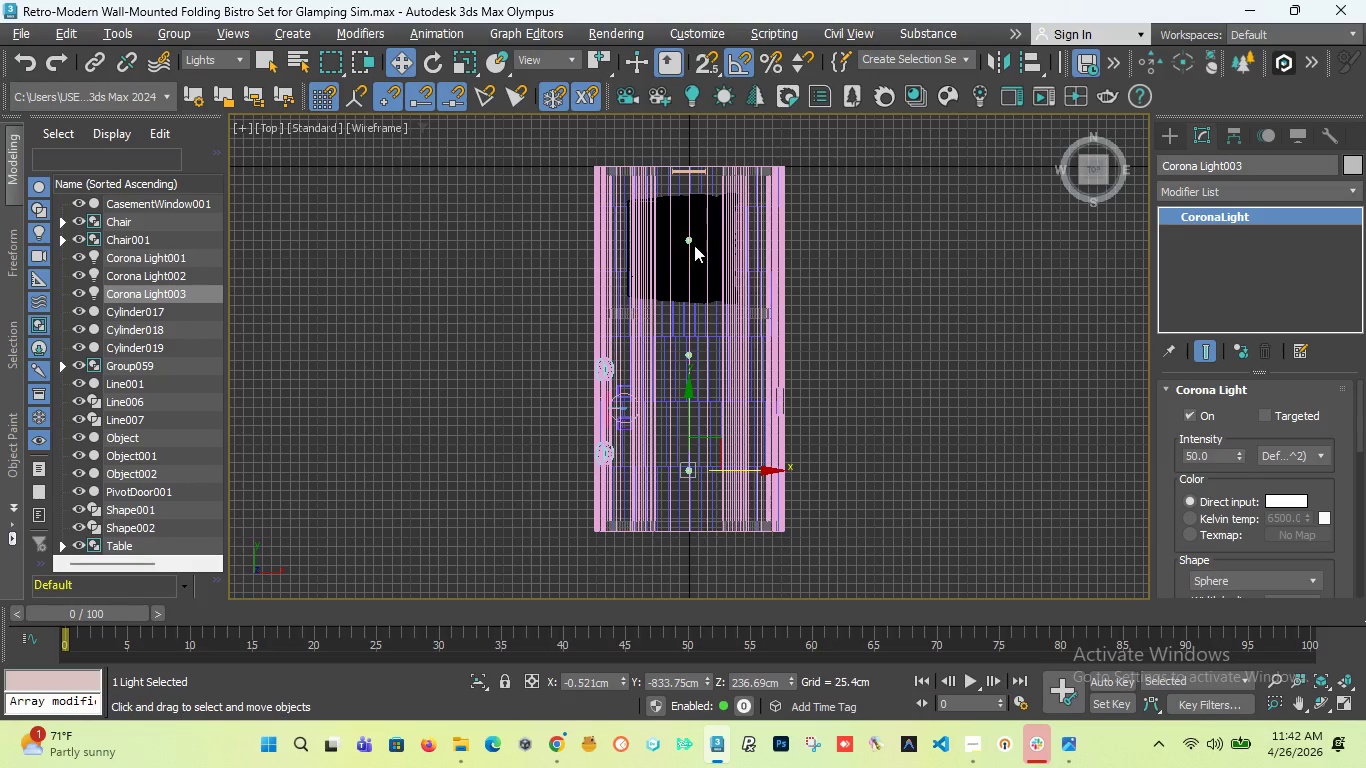 
scroll: coordinate [694, 257], scroll_direction: down, amount: 16.0
 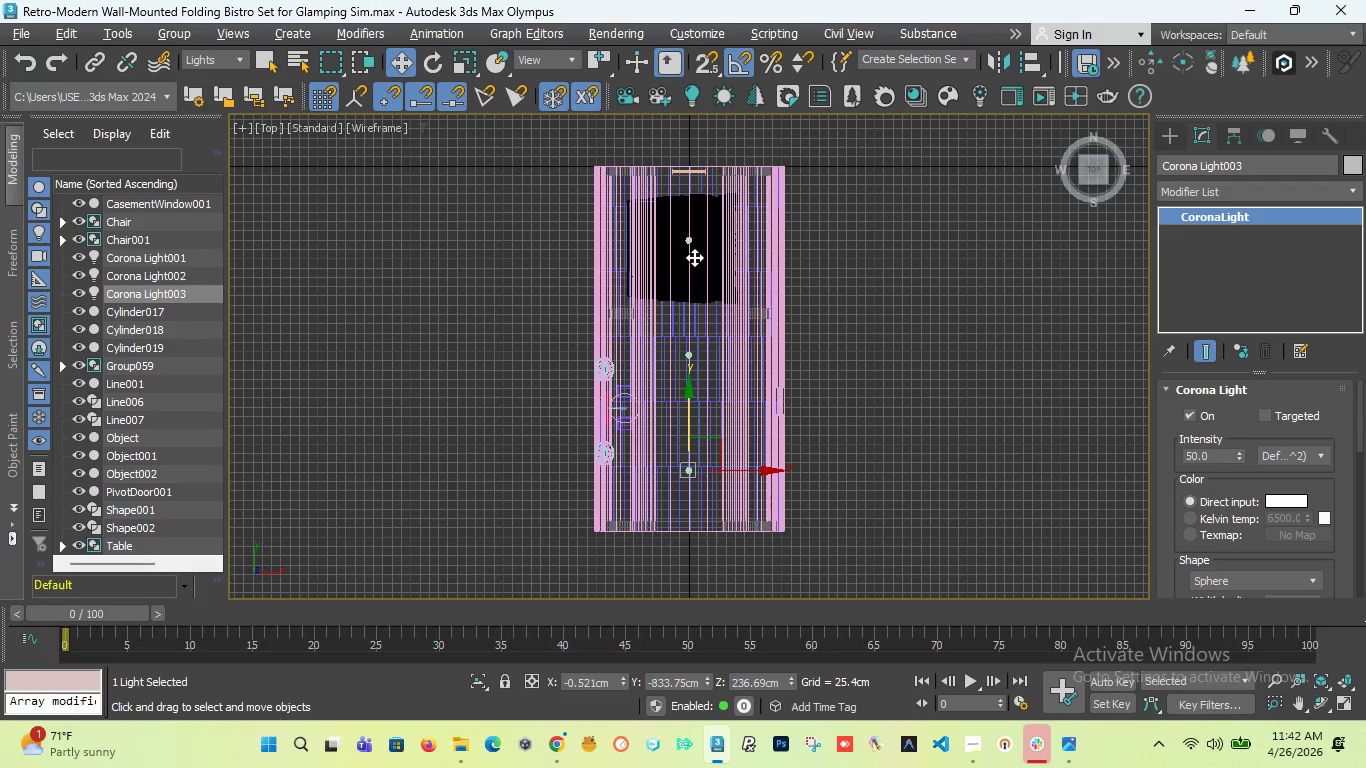 
wait(8.47)
 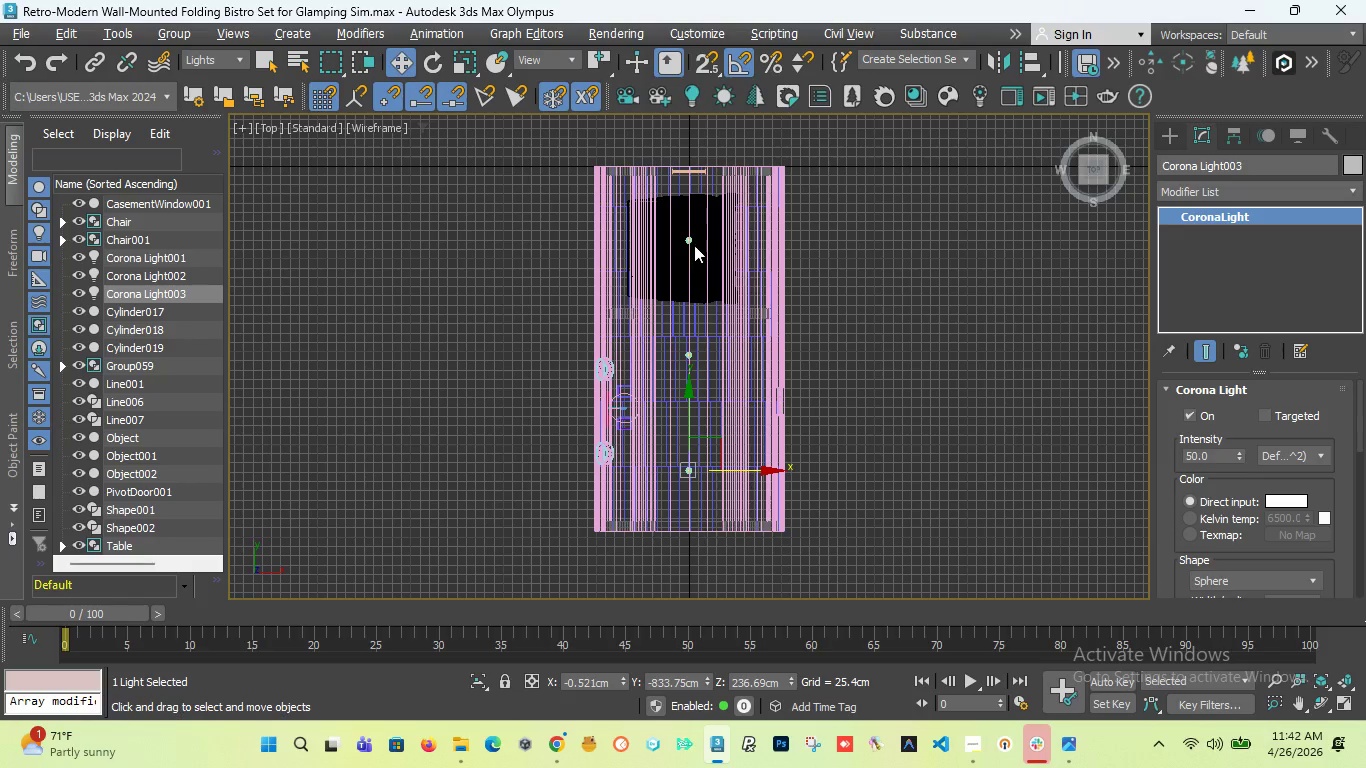 
scroll: coordinate [719, 393], scroll_direction: up, amount: 15.0
 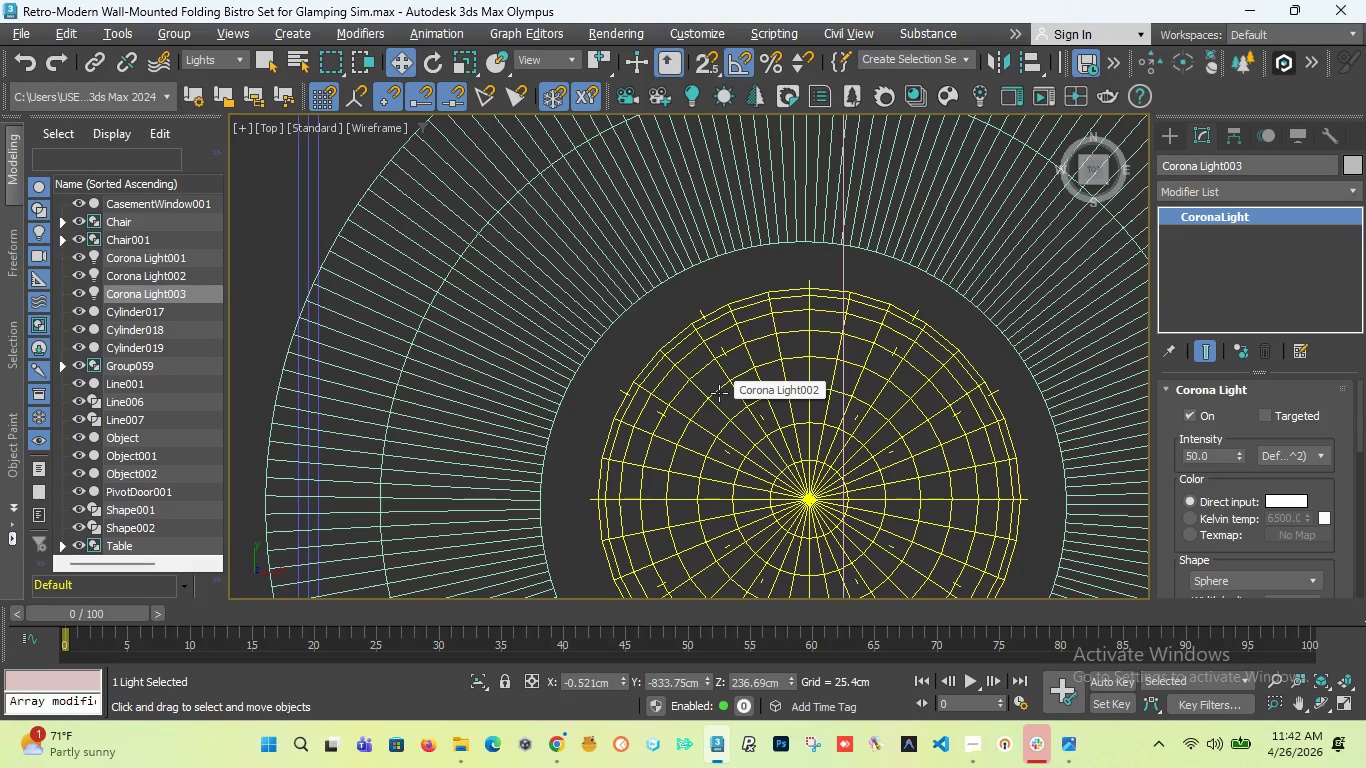 
scroll: coordinate [721, 390], scroll_direction: down, amount: 16.0
 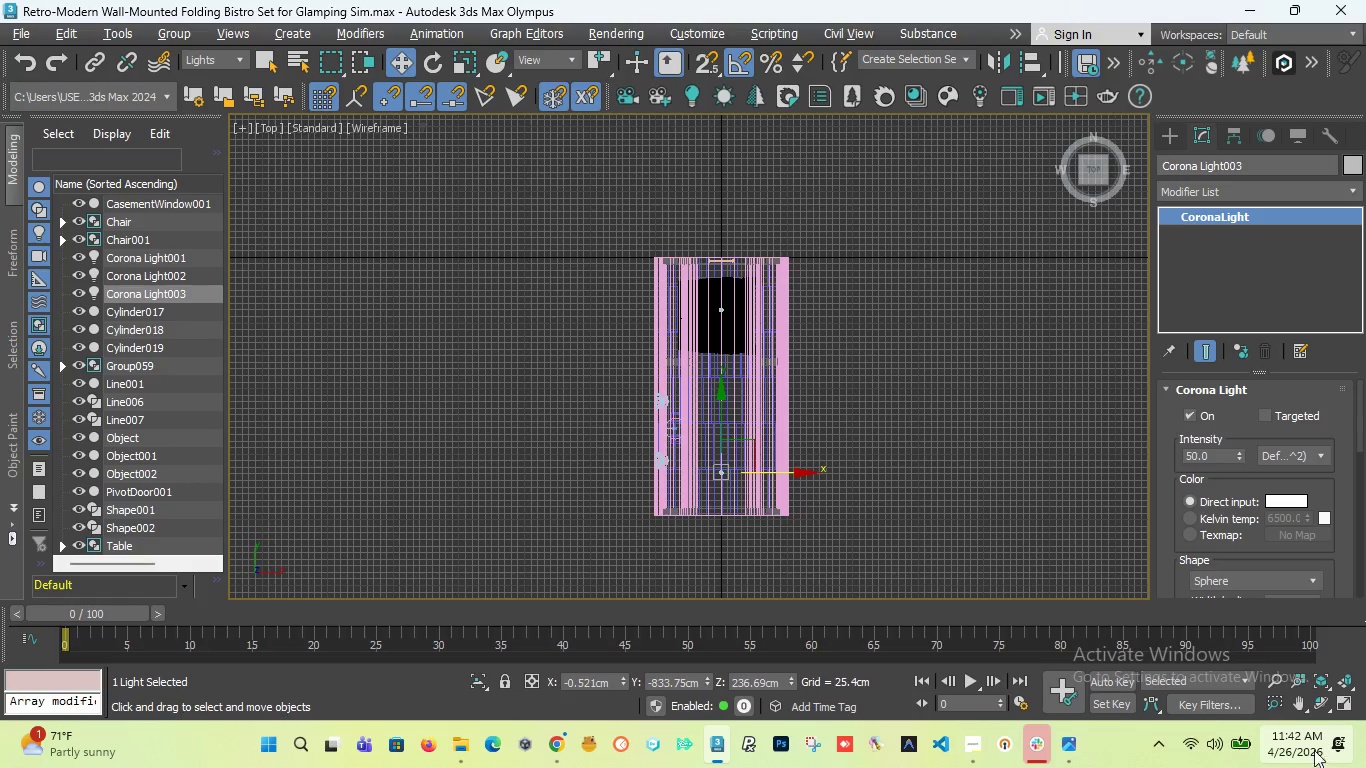 
left_click([1294, 702])
 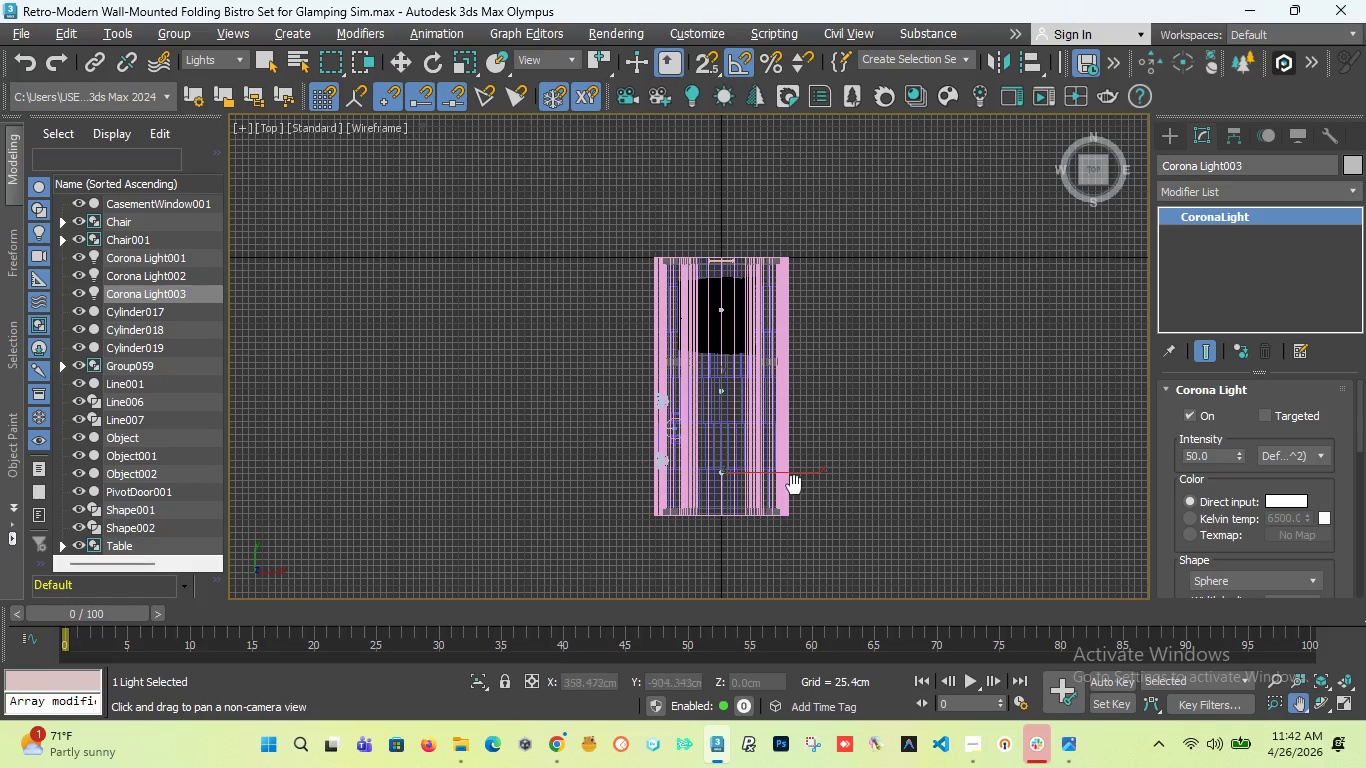 
left_click_drag(start_coordinate=[760, 480], to_coordinate=[750, 449])
 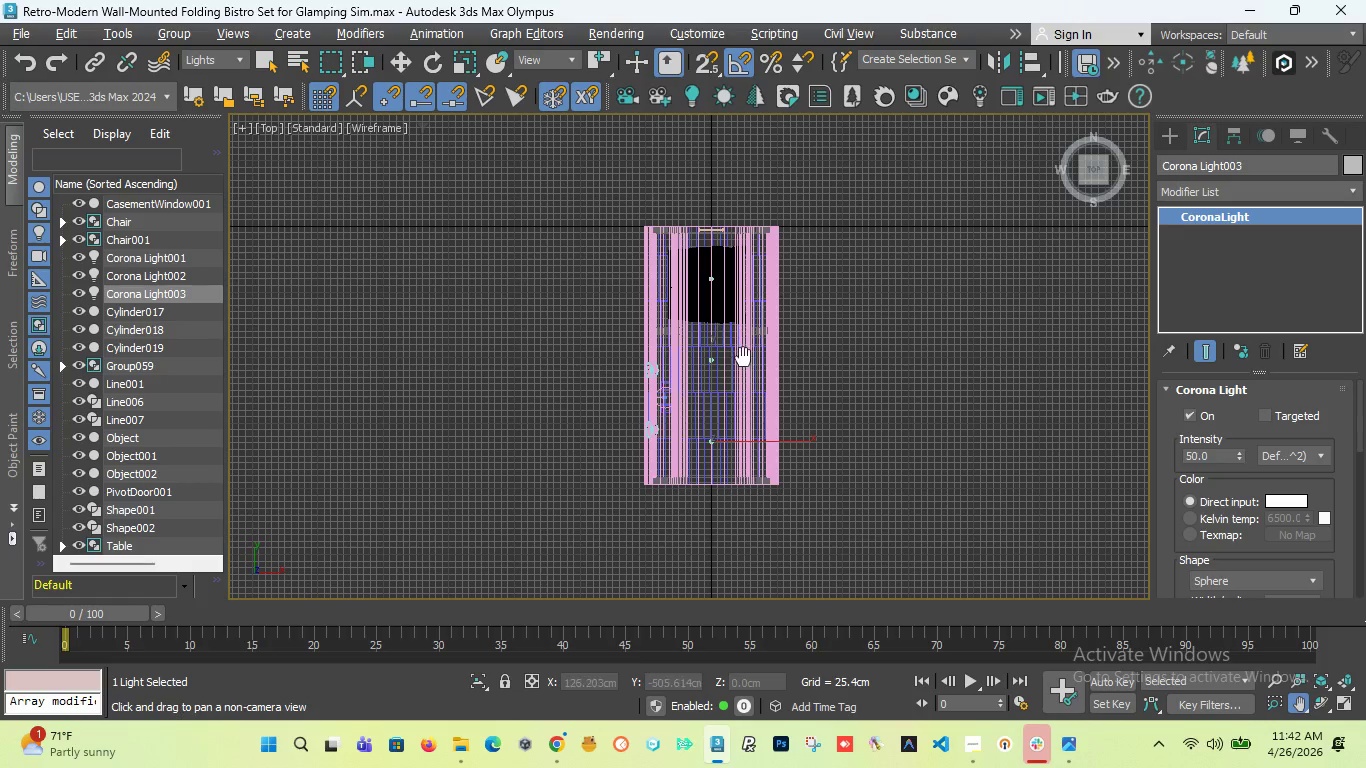 
scroll: coordinate [743, 357], scroll_direction: up, amount: 4.0
 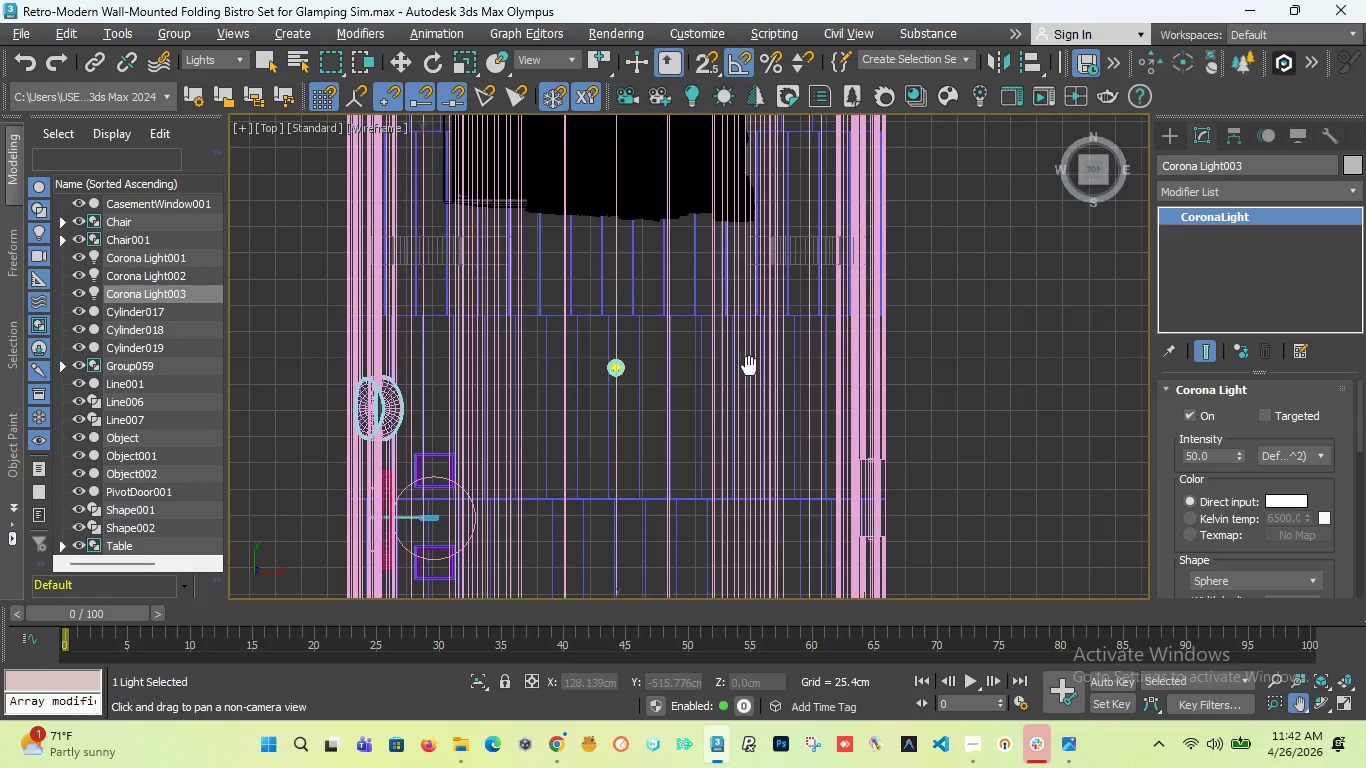 
scroll: coordinate [749, 366], scroll_direction: down, amount: 4.0
 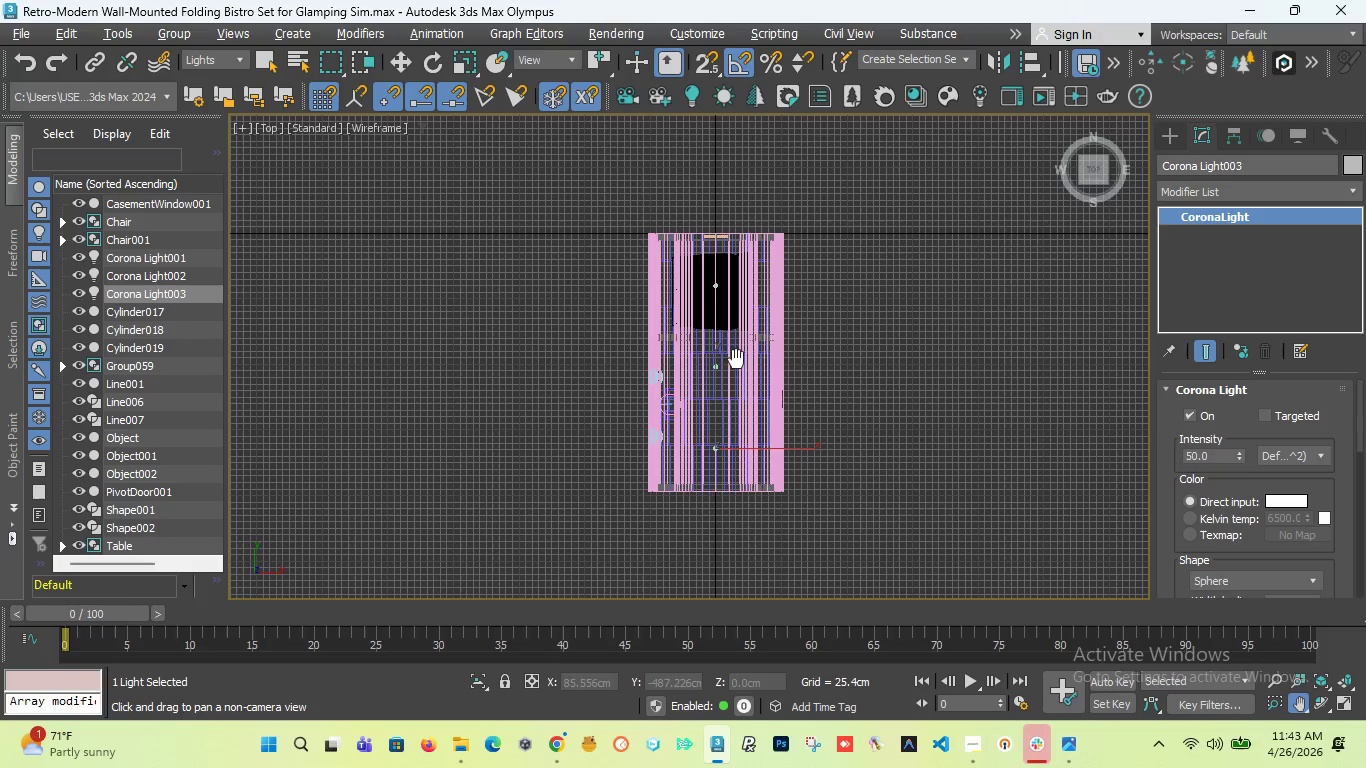 
scroll: coordinate [738, 374], scroll_direction: up, amount: 1.0
 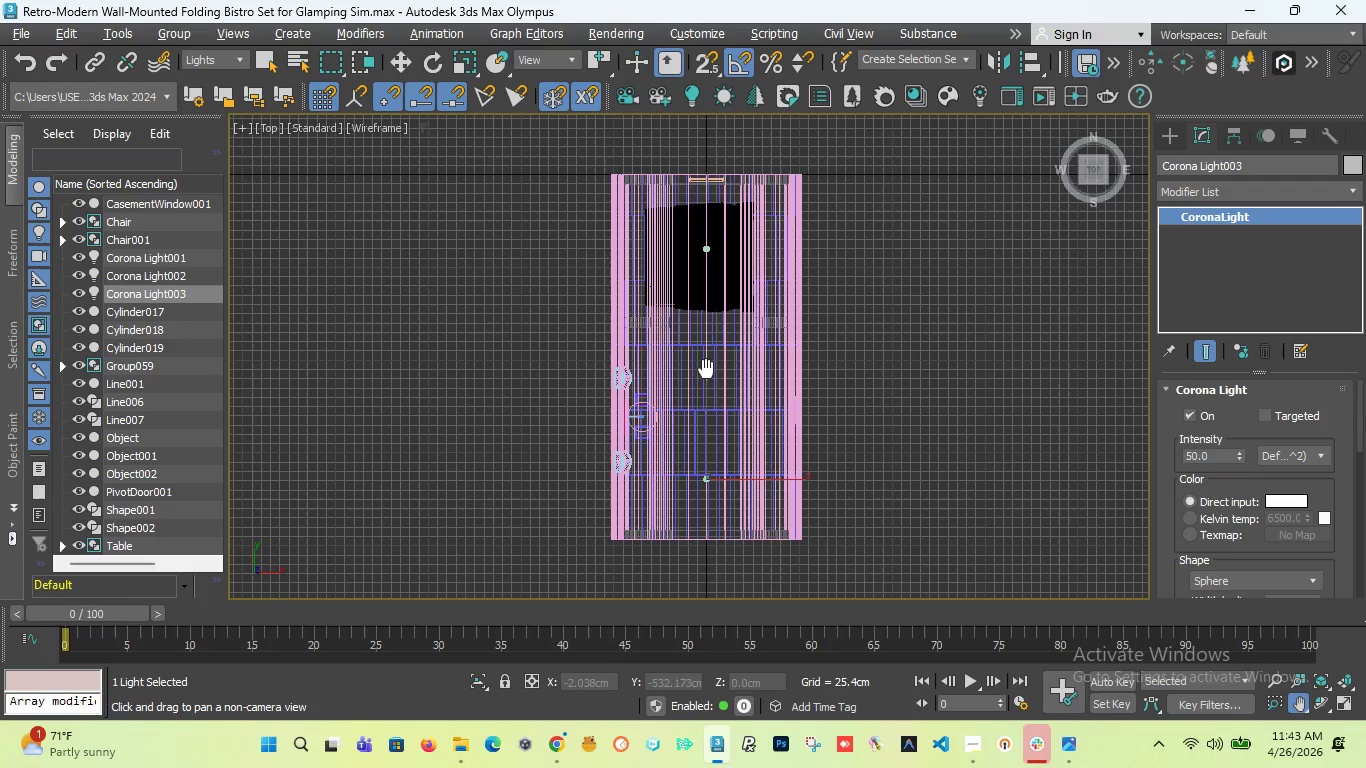 
wait(5.8)
 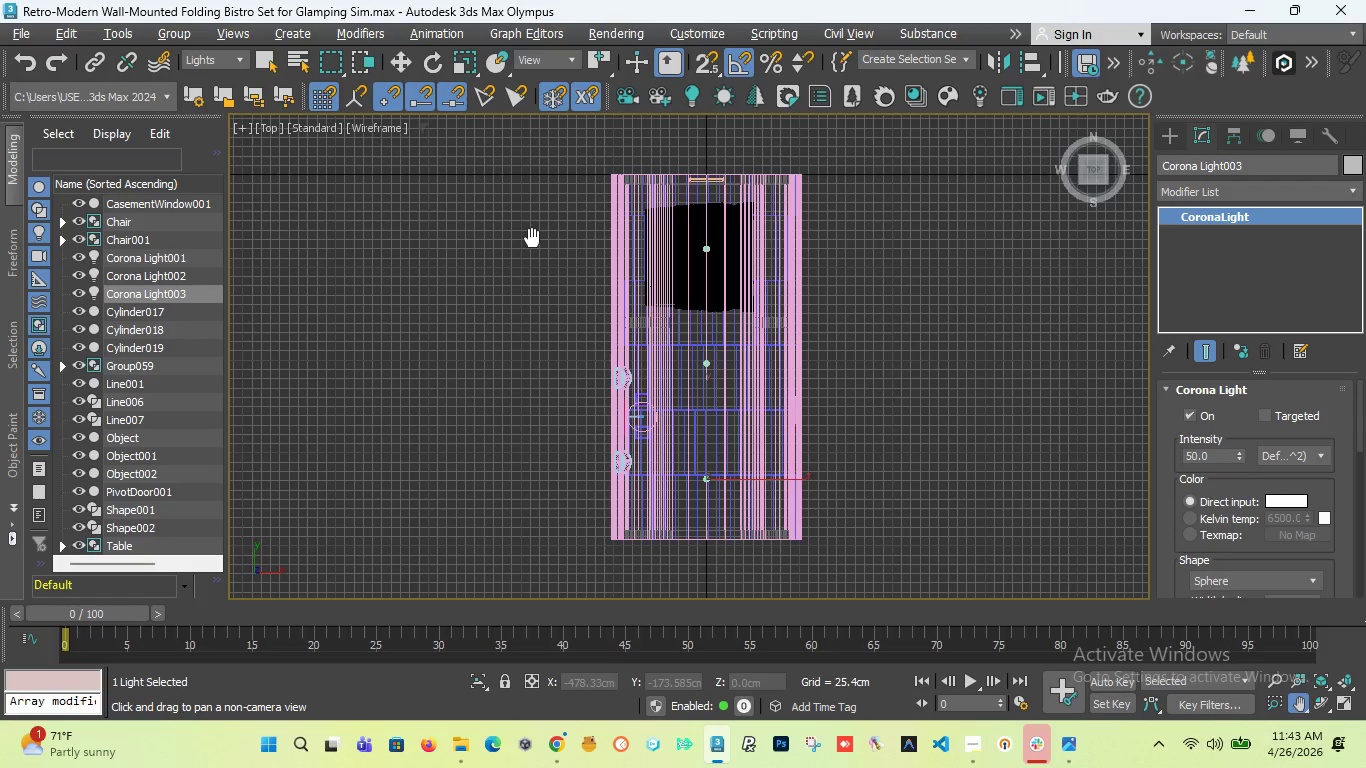 
scroll: coordinate [711, 373], scroll_direction: up, amount: 3.0
 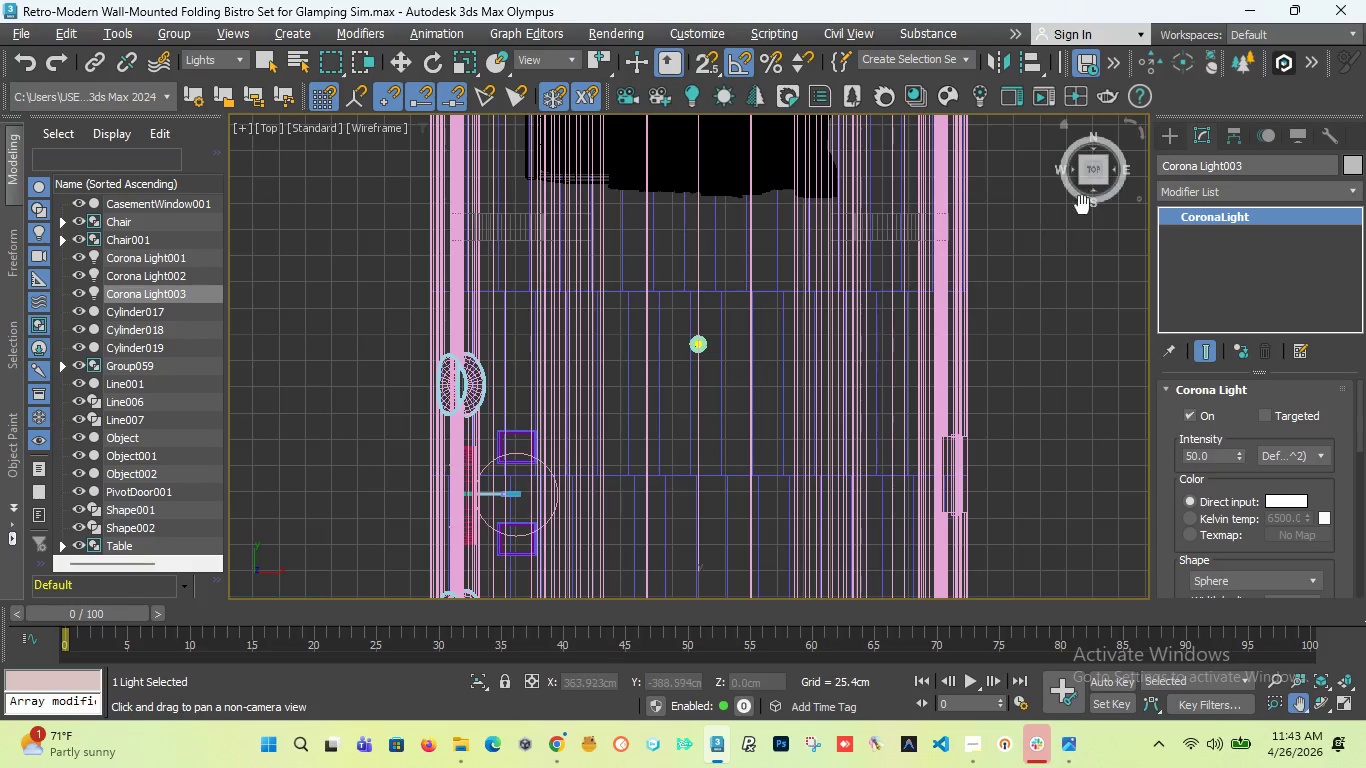 
left_click_drag(start_coordinate=[1100, 172], to_coordinate=[1130, 126])
 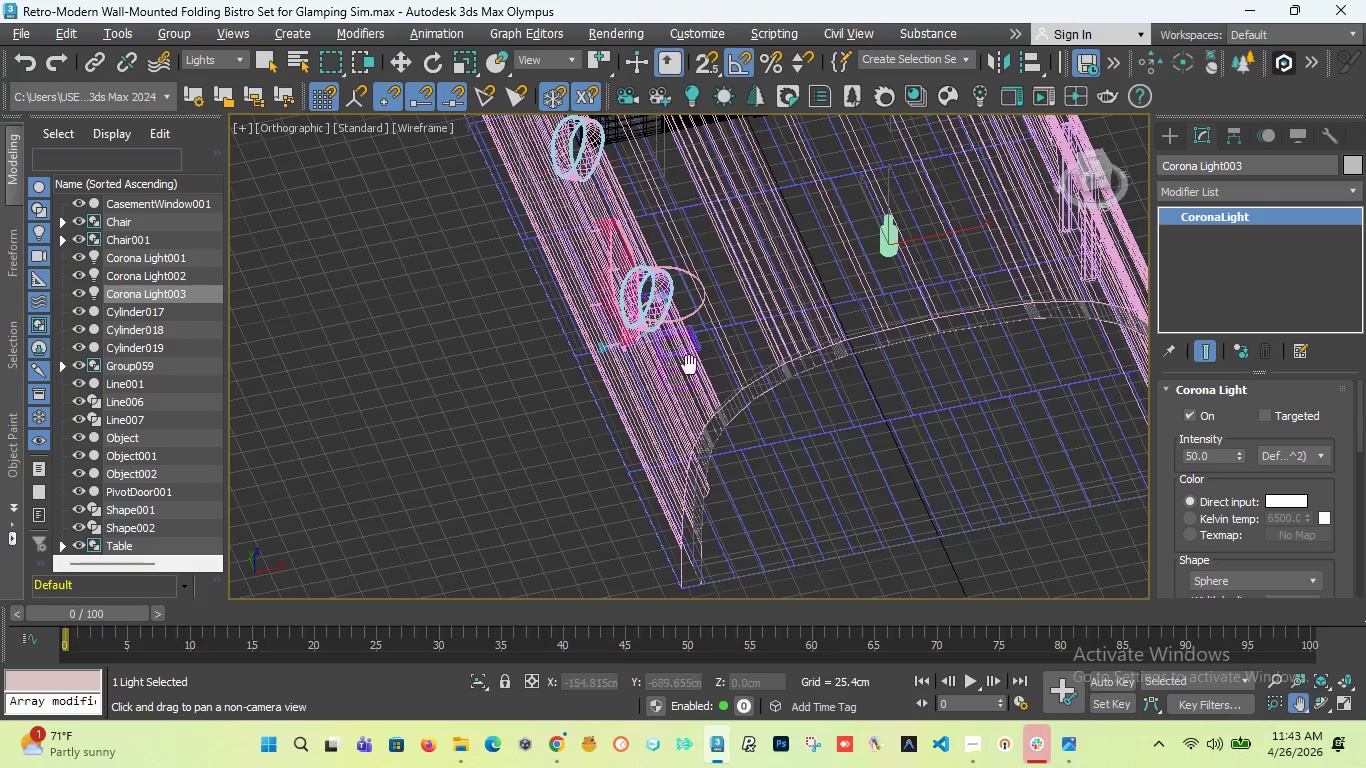 
scroll: coordinate [707, 392], scroll_direction: none, amount: 0.0
 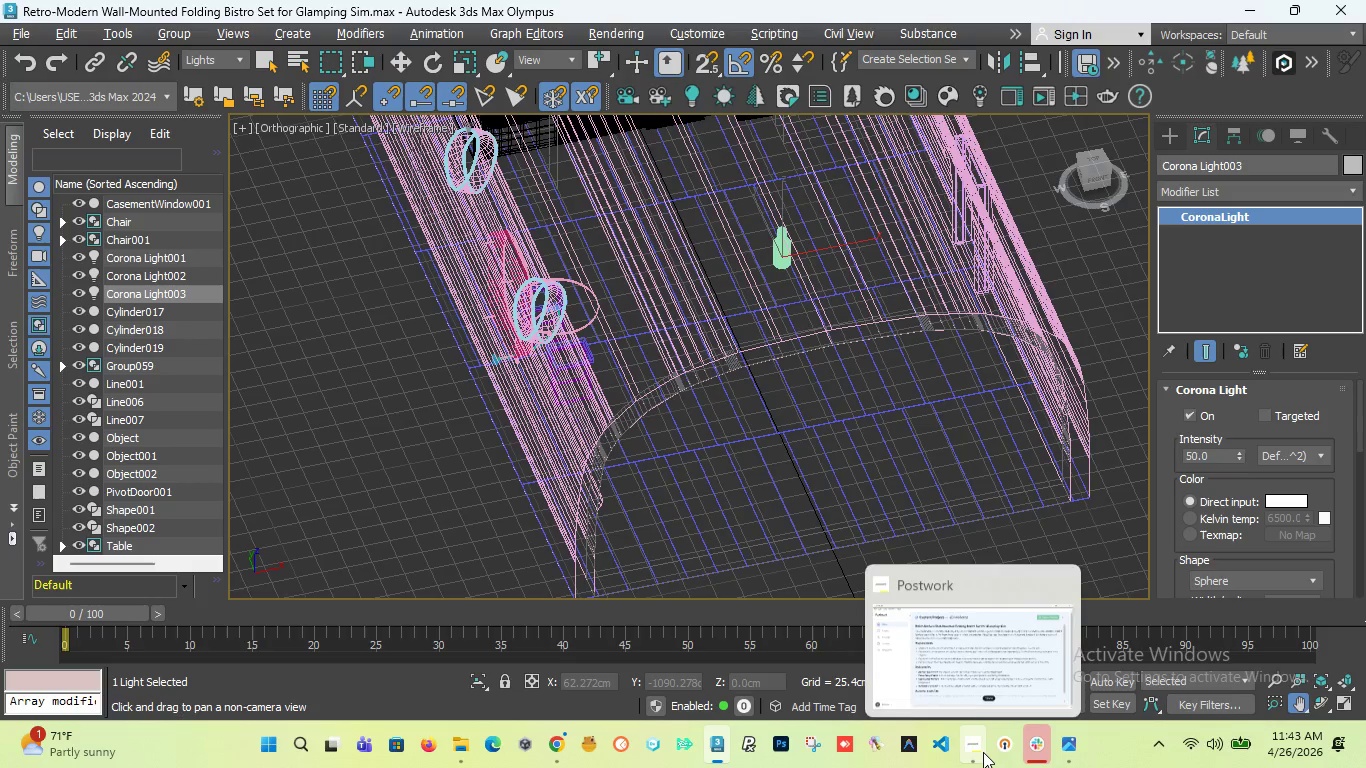 
left_click([978, 638])